 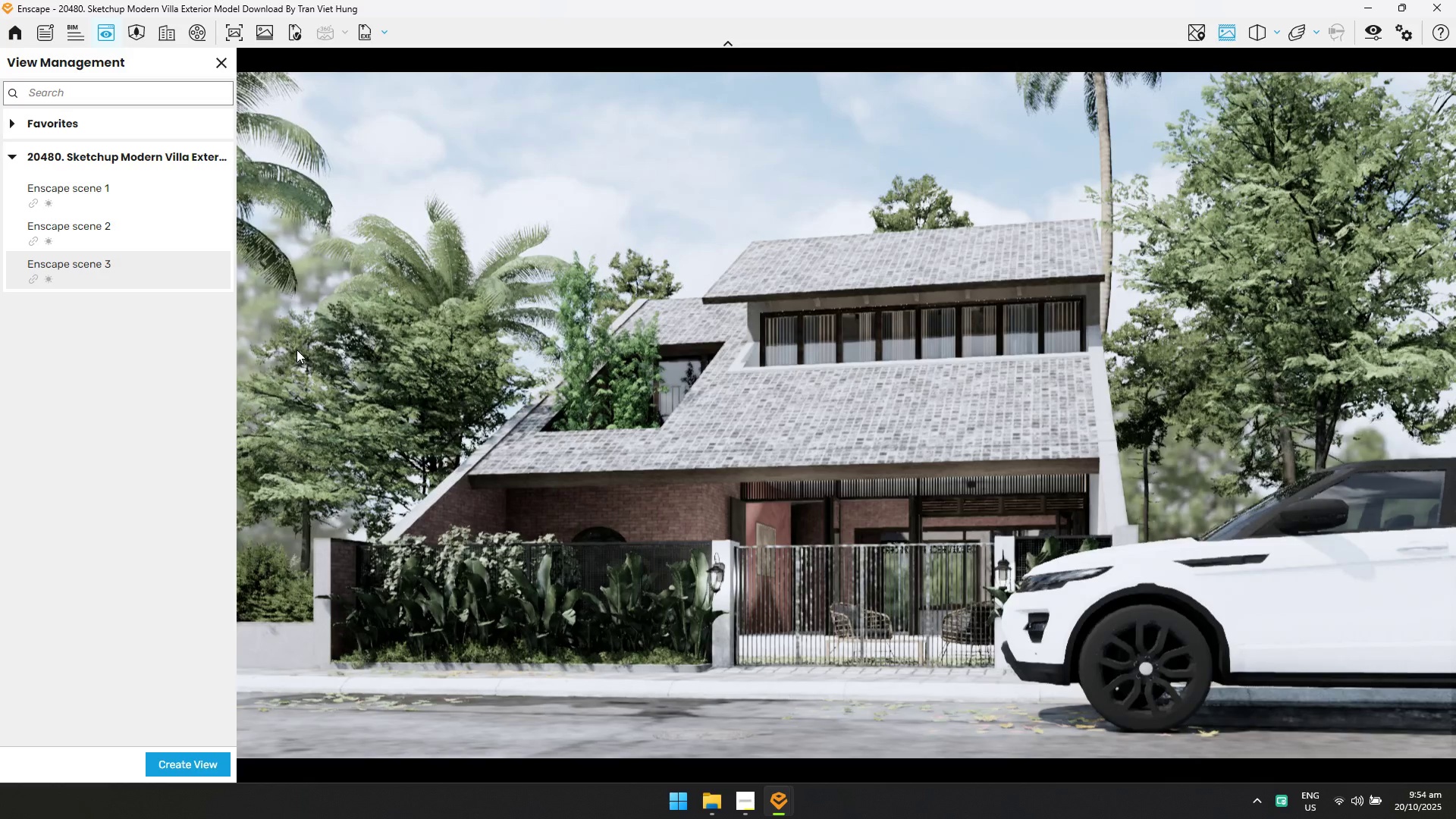 
key(Alt+Tab)
 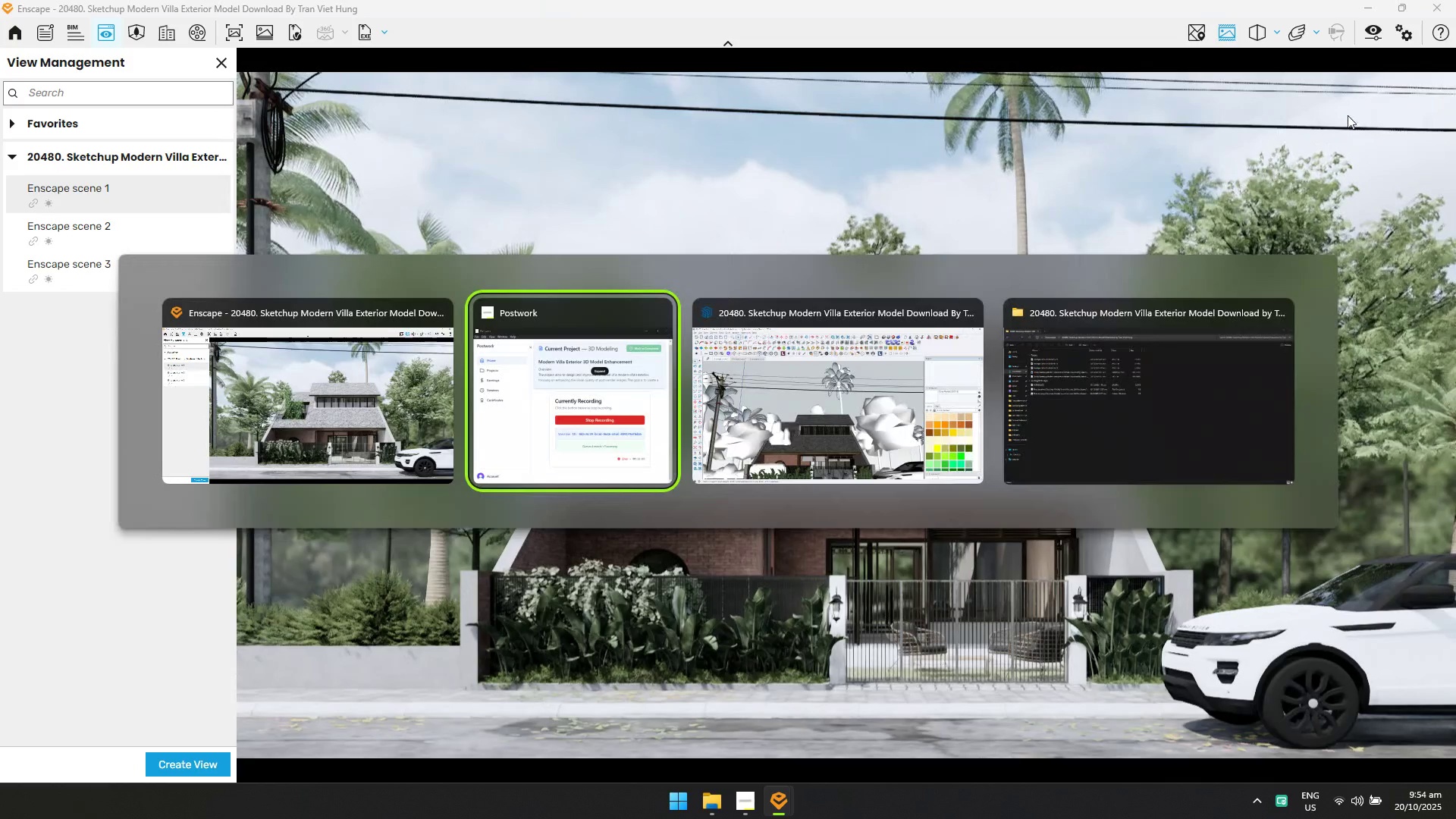 
key(Alt+Tab)
 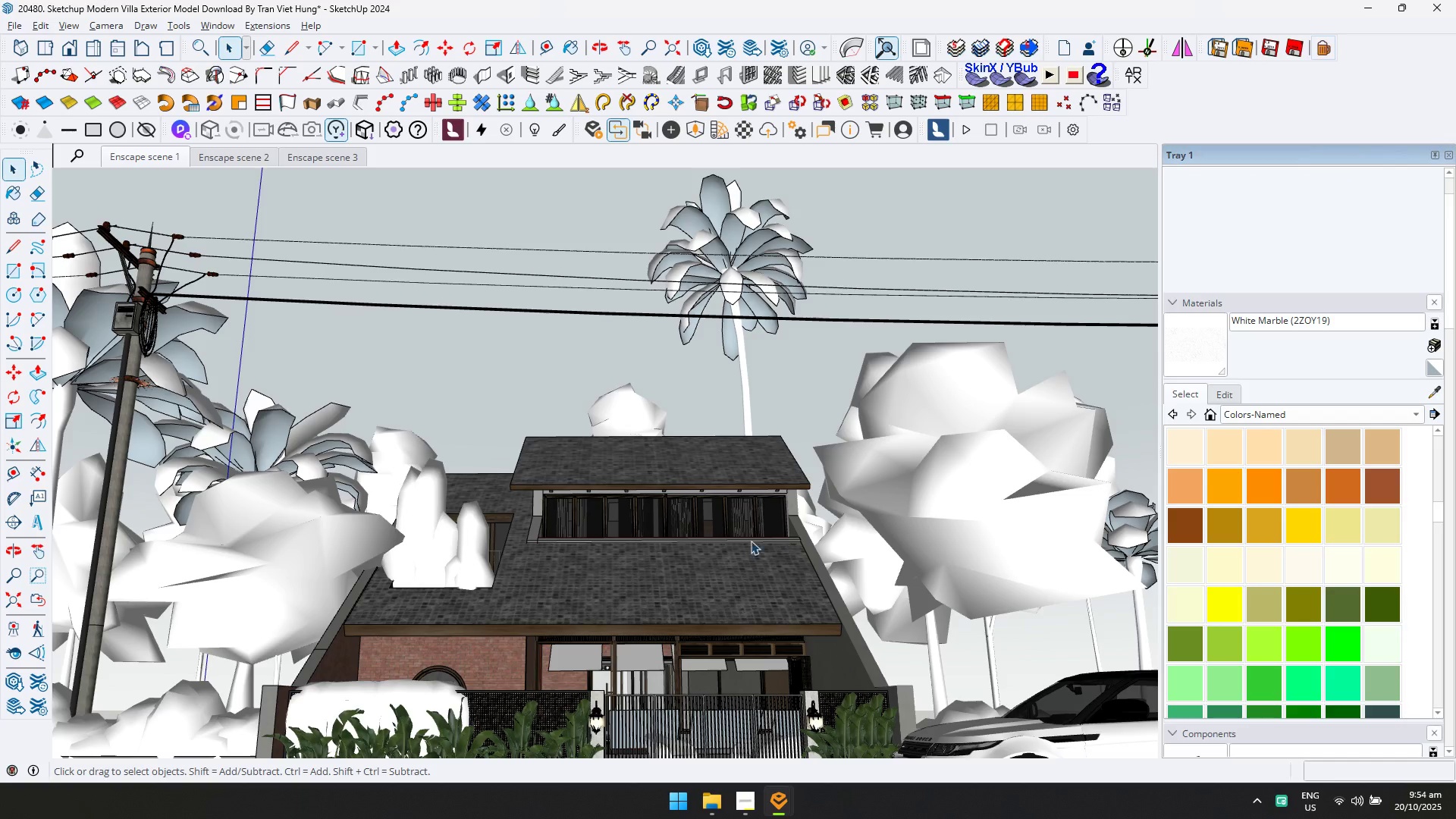 
key(Control+S)
 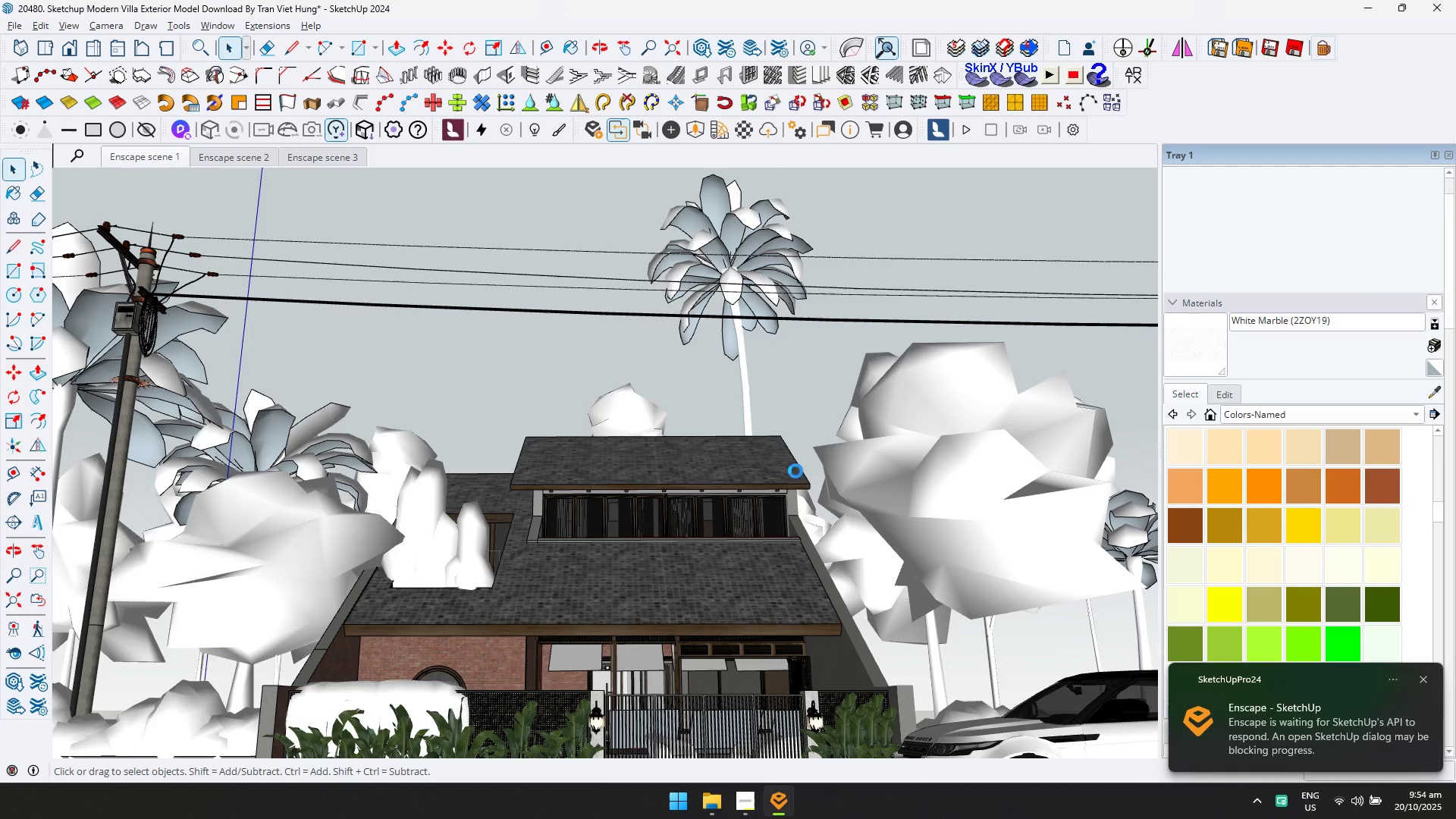 
wait(7.14)
 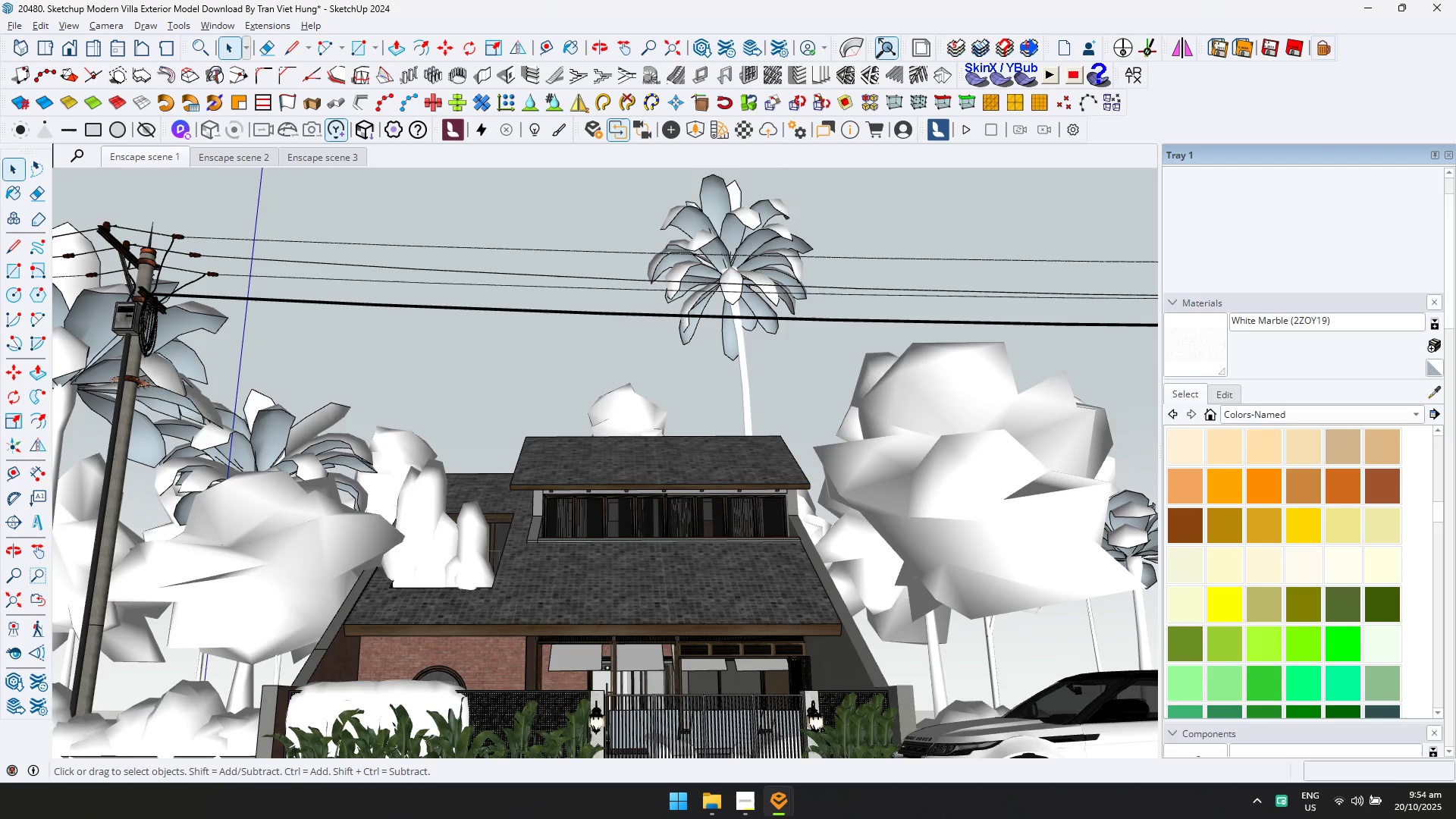 
left_click([1423, 683])
 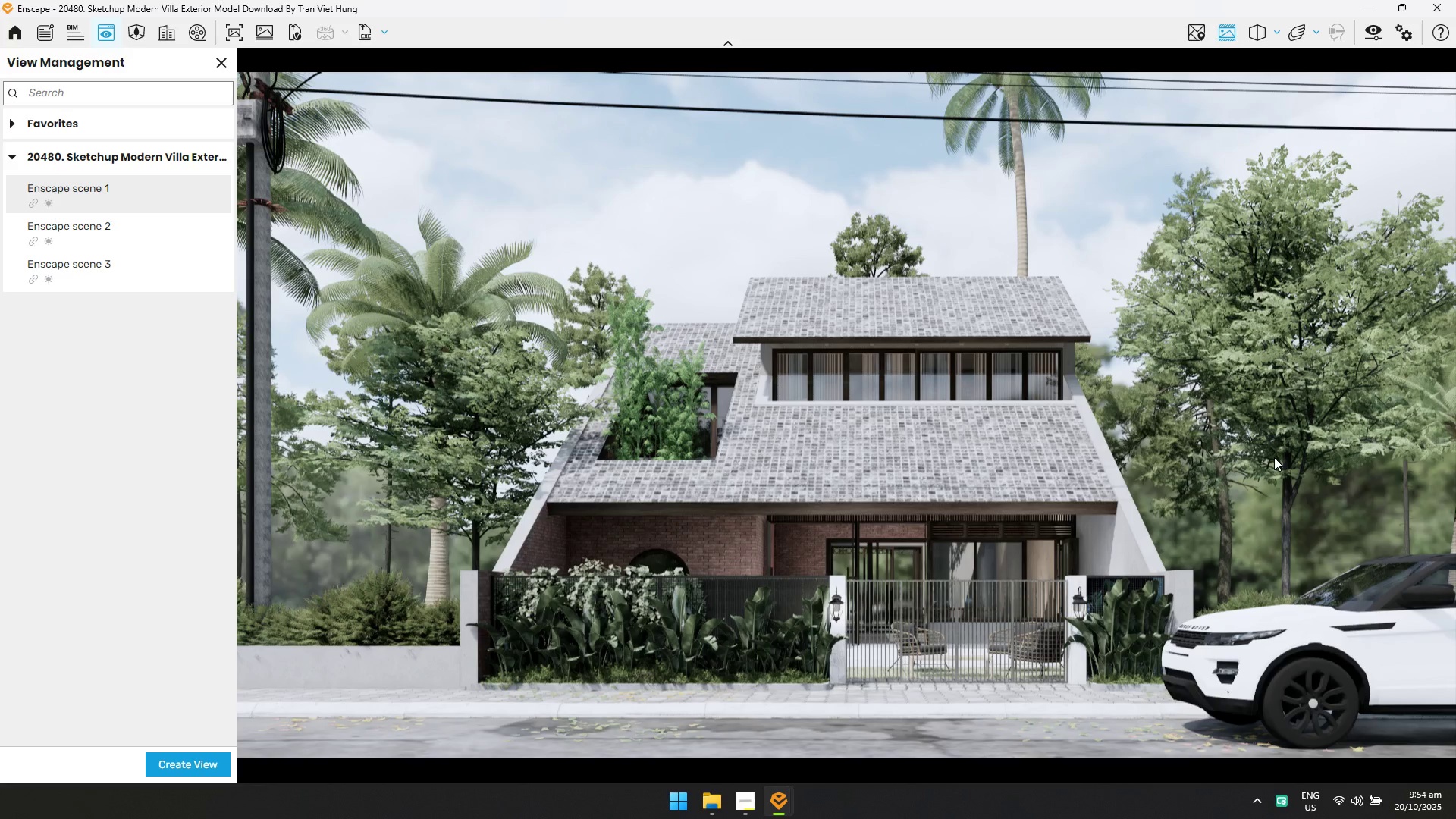 
key(Alt+AltLeft)
 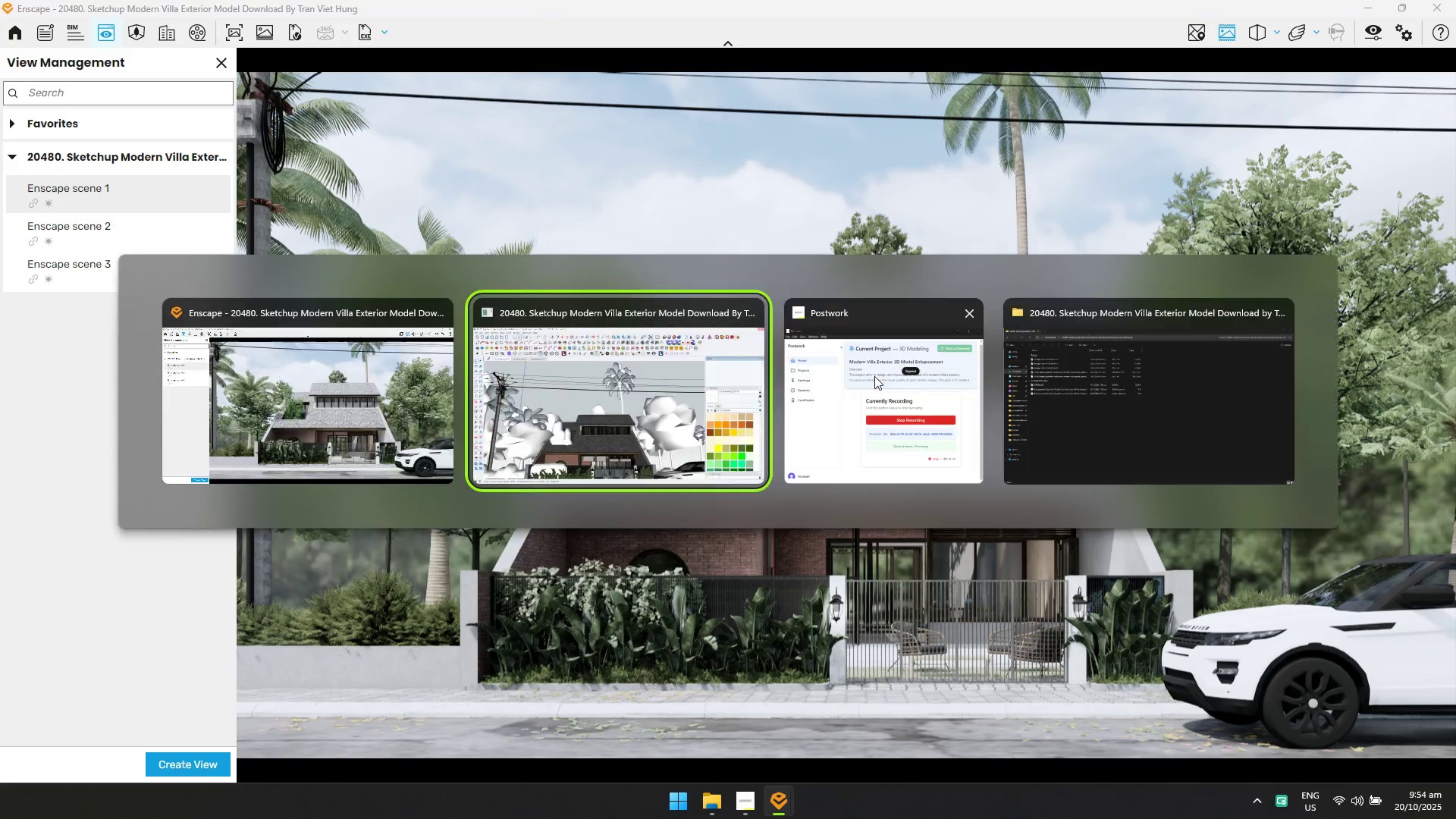 
hold_key(key=Tab, duration=0.87)
 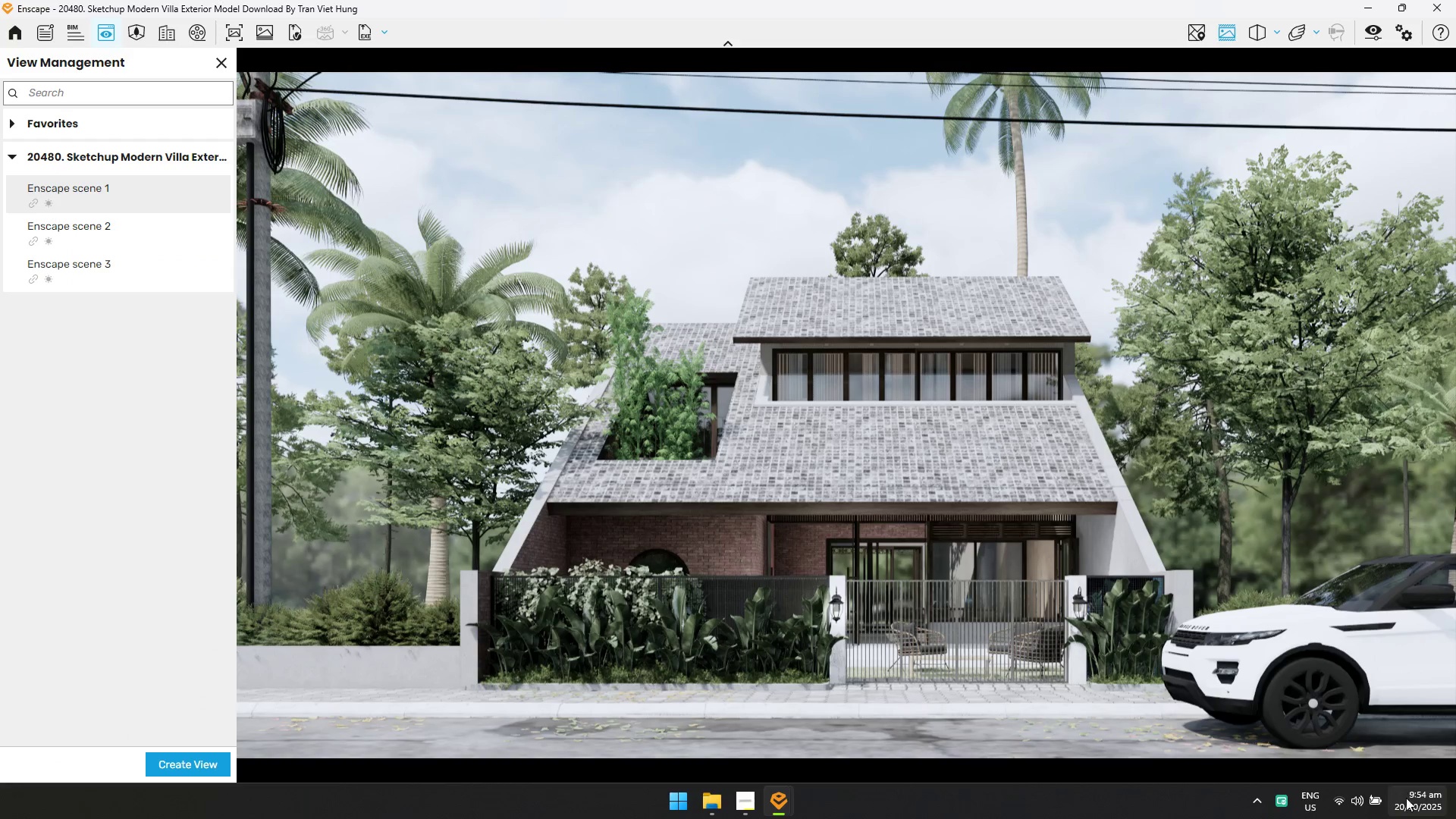 
wait(5.19)
 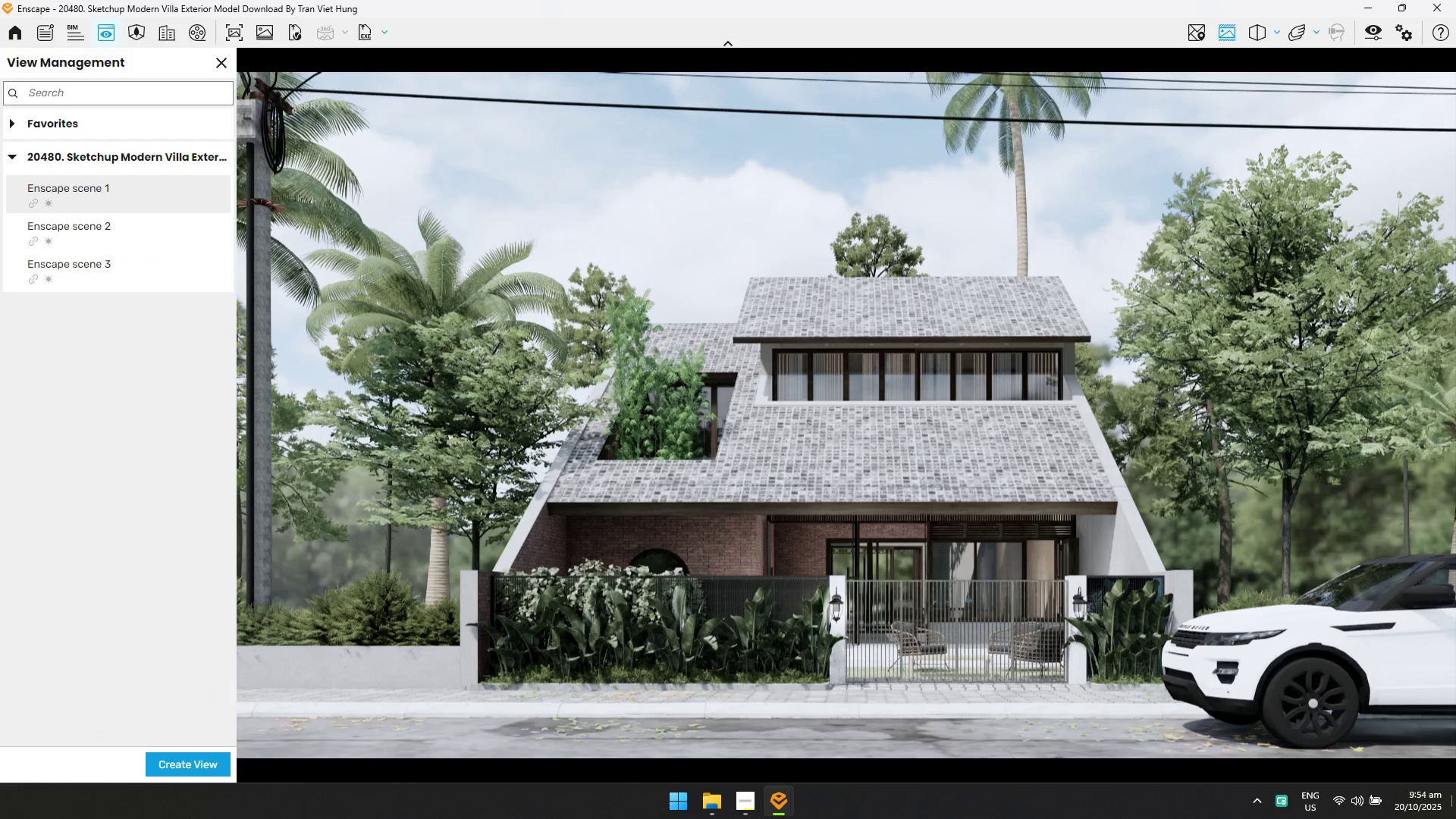 
key(Alt+AltLeft)
 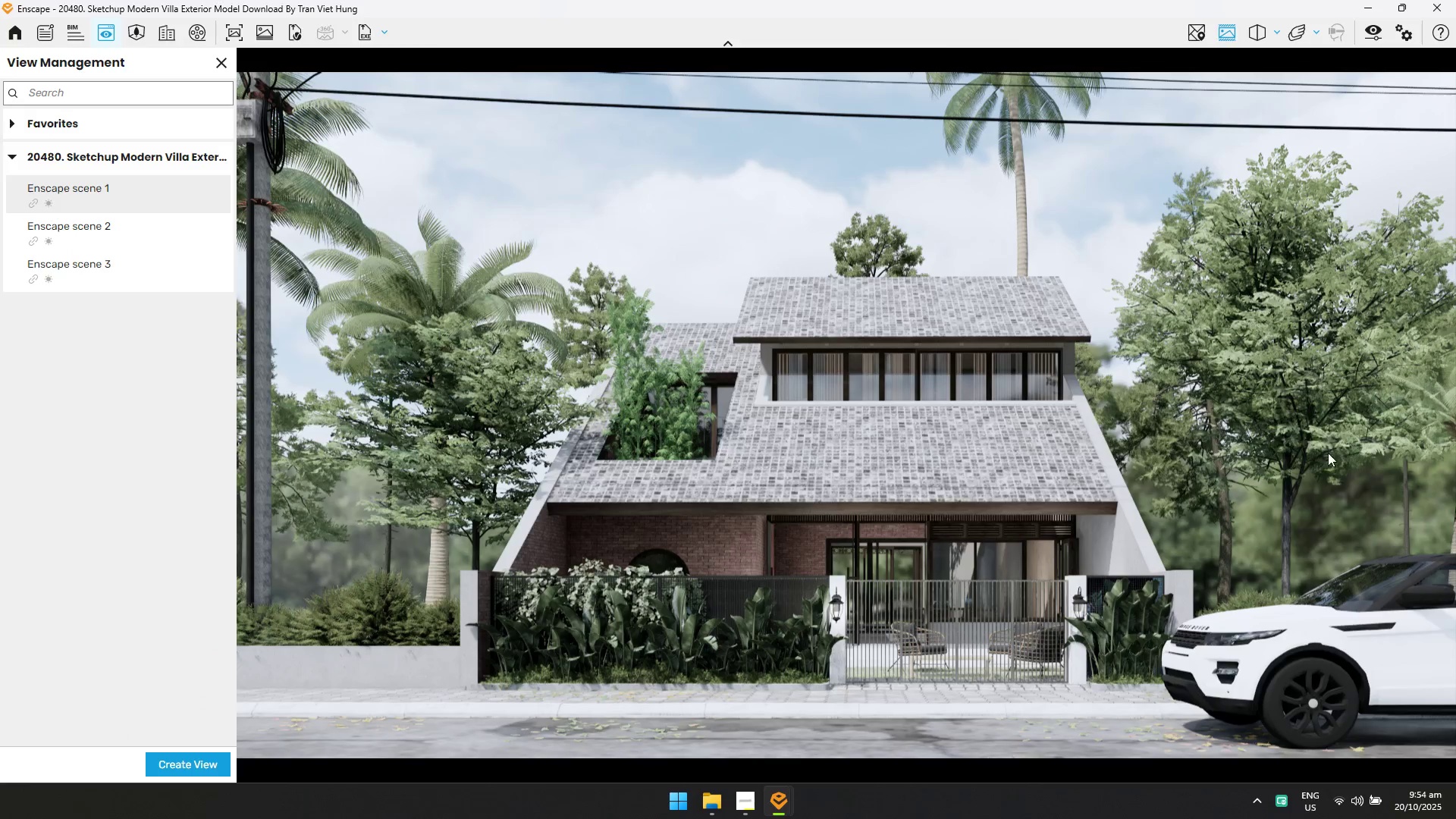 
hold_key(key=Tab, duration=1.25)
 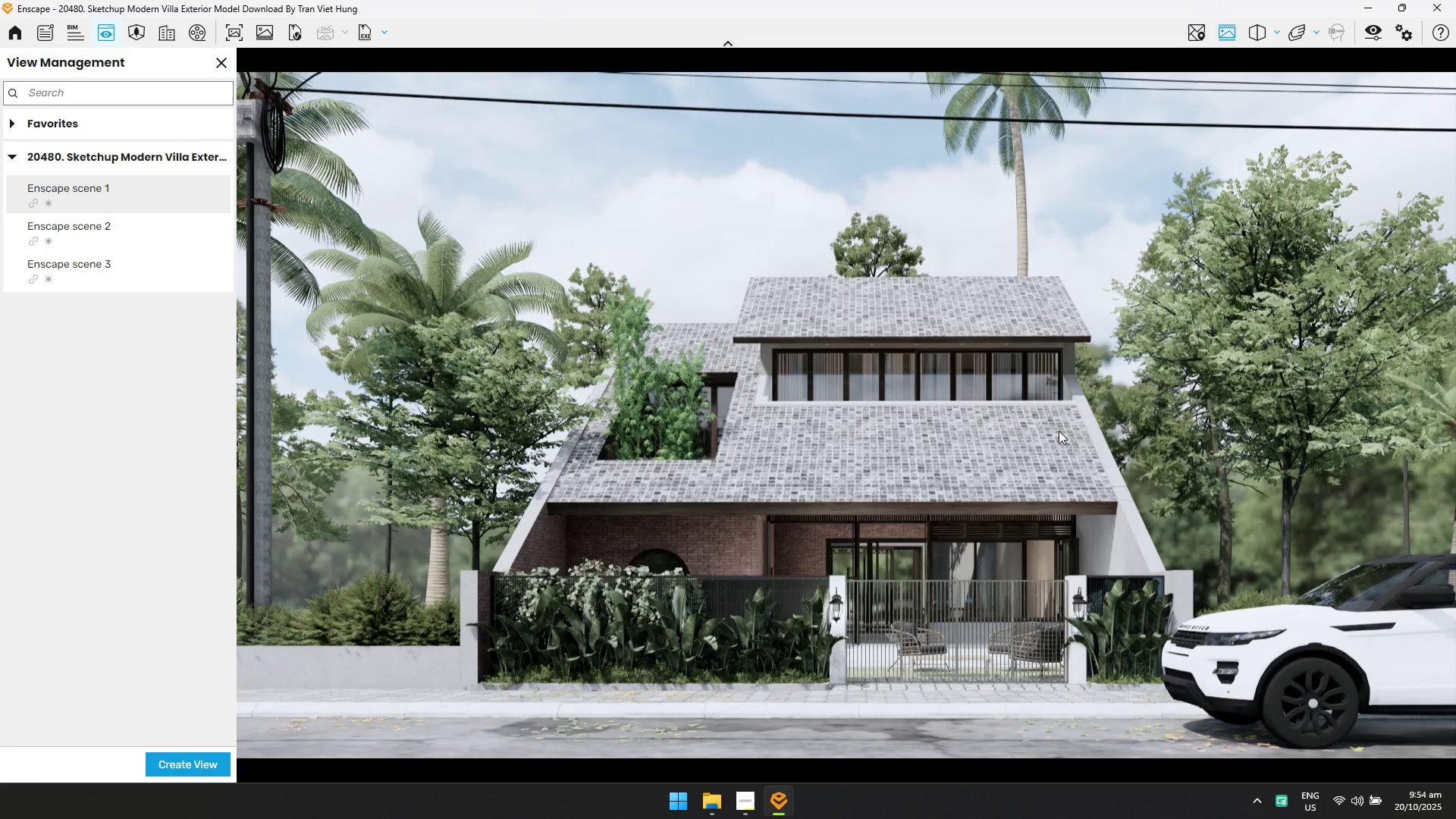 
wait(5.21)
 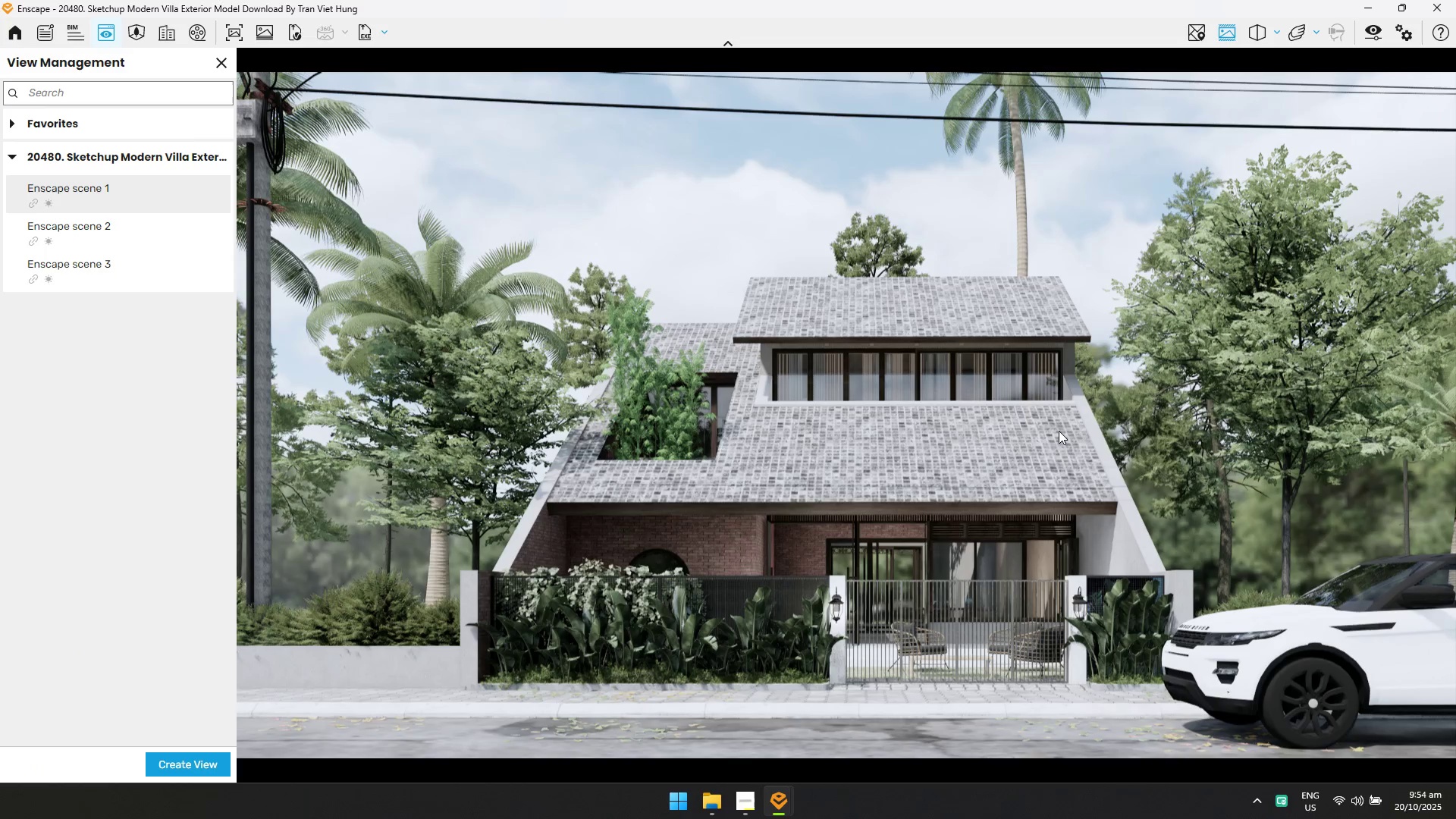 
key(Alt+AltLeft)
 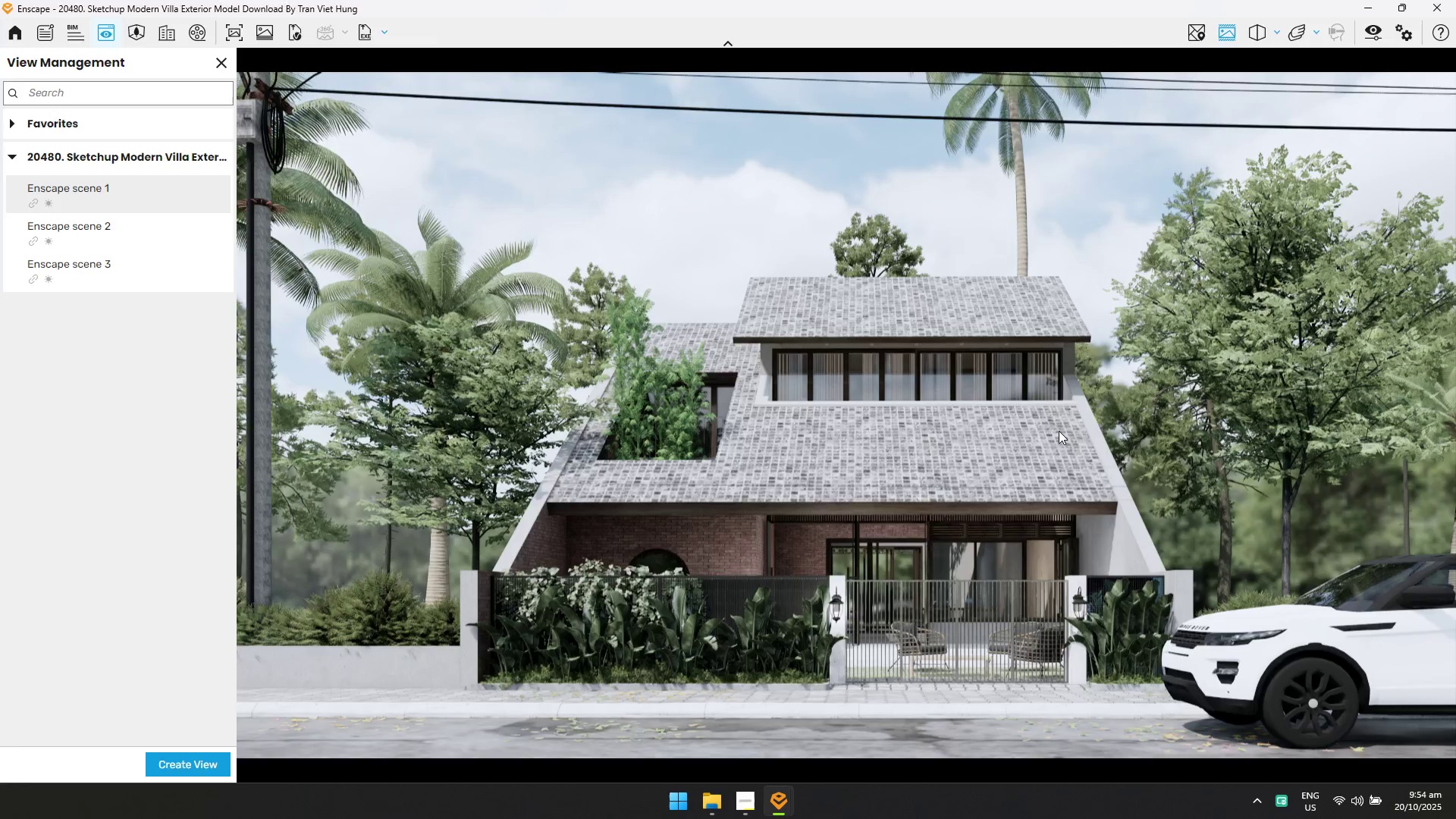 
hold_key(key=Tab, duration=0.78)
 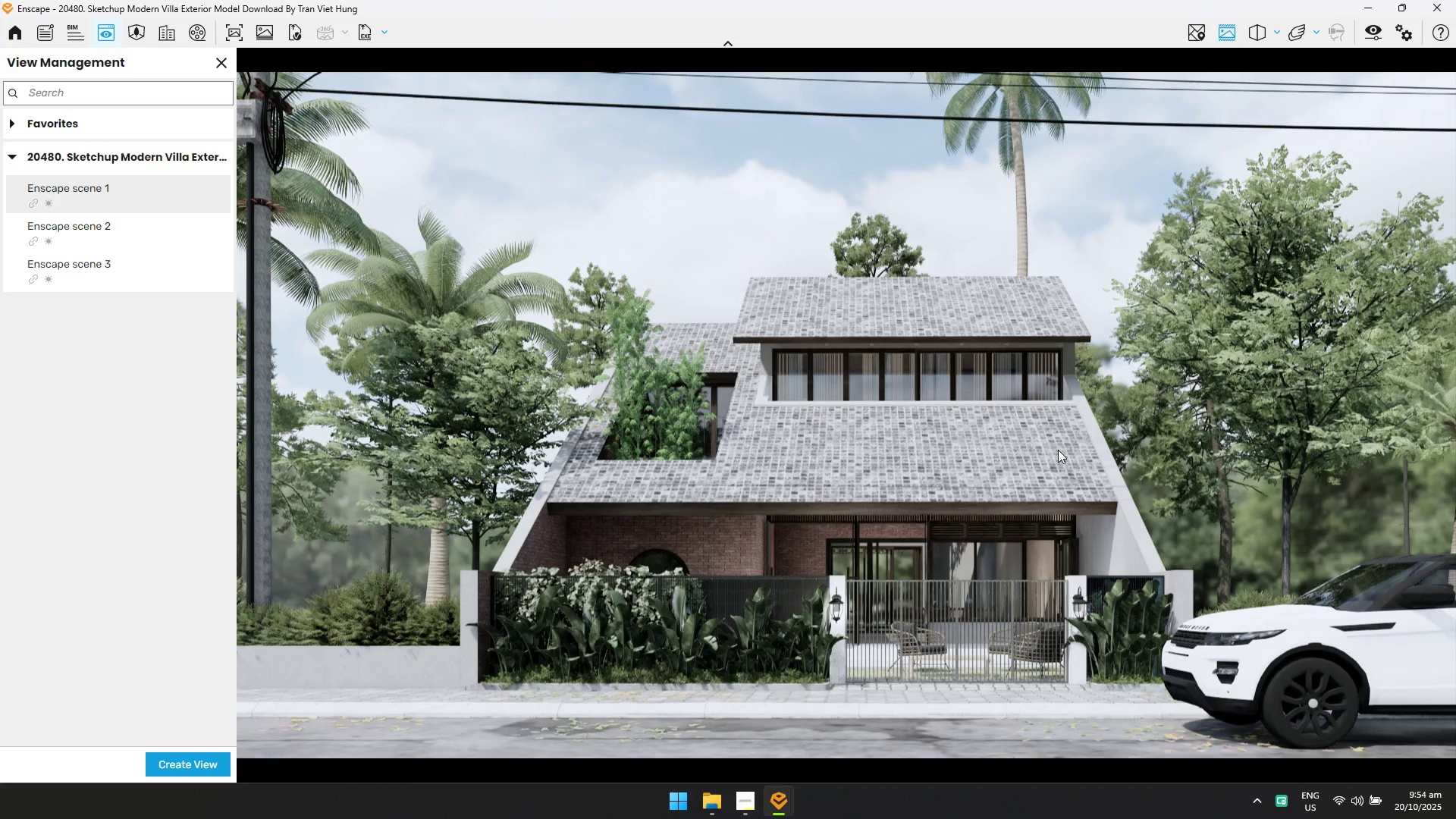 
wait(7.16)
 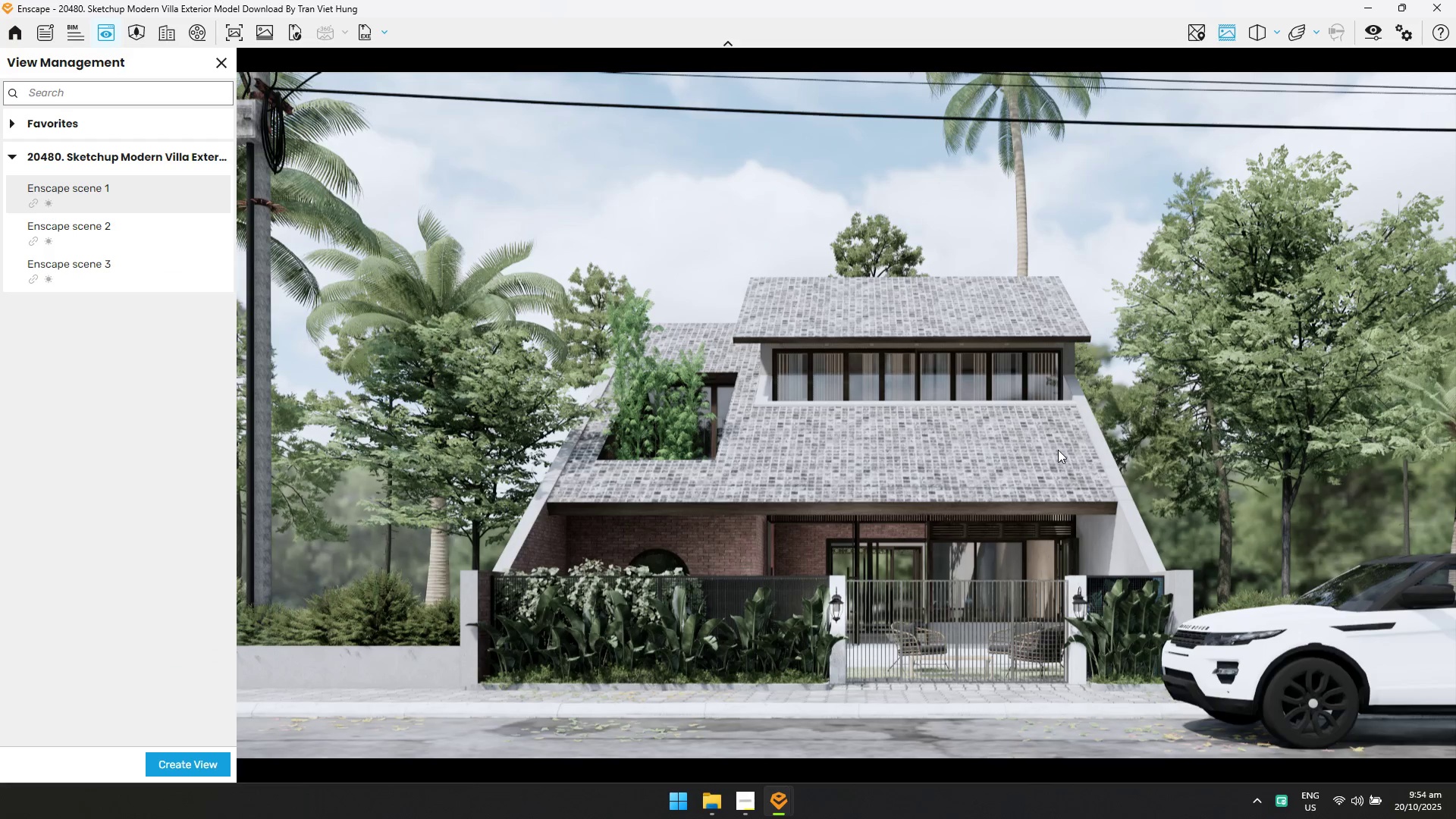 
key(Alt+AltLeft)
 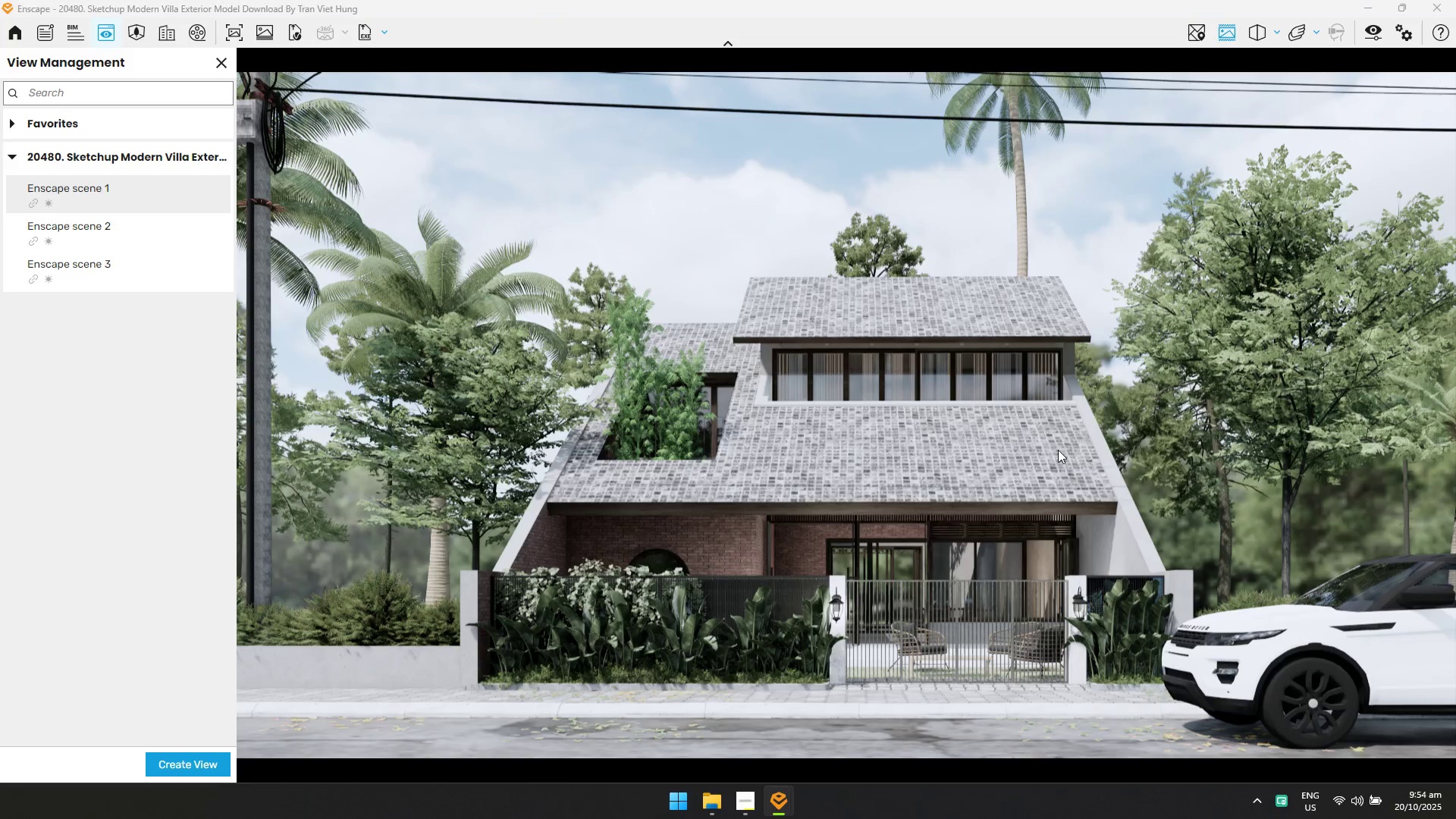 
hold_key(key=Tab, duration=0.98)
 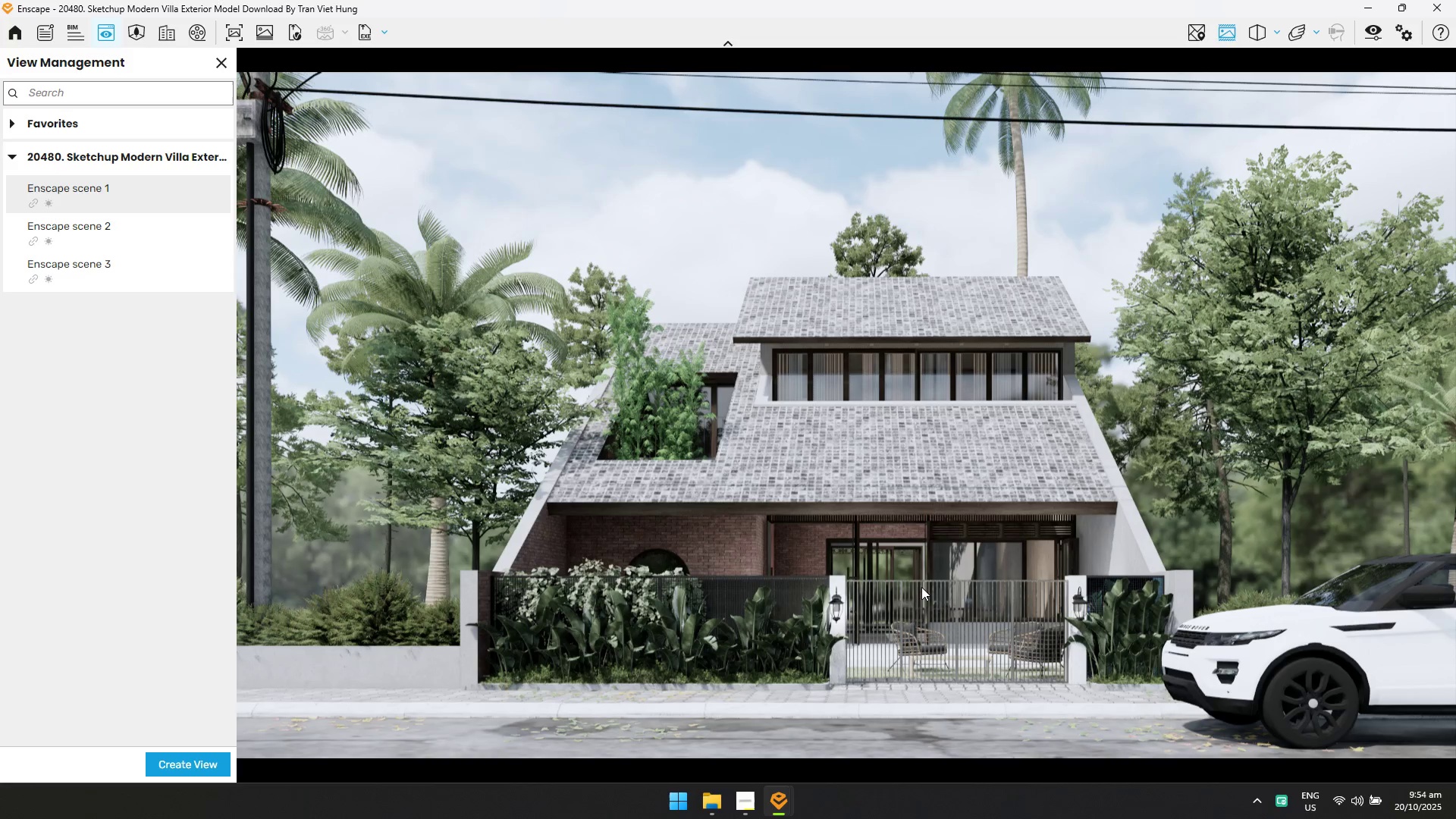 
key(Alt+AltLeft)
 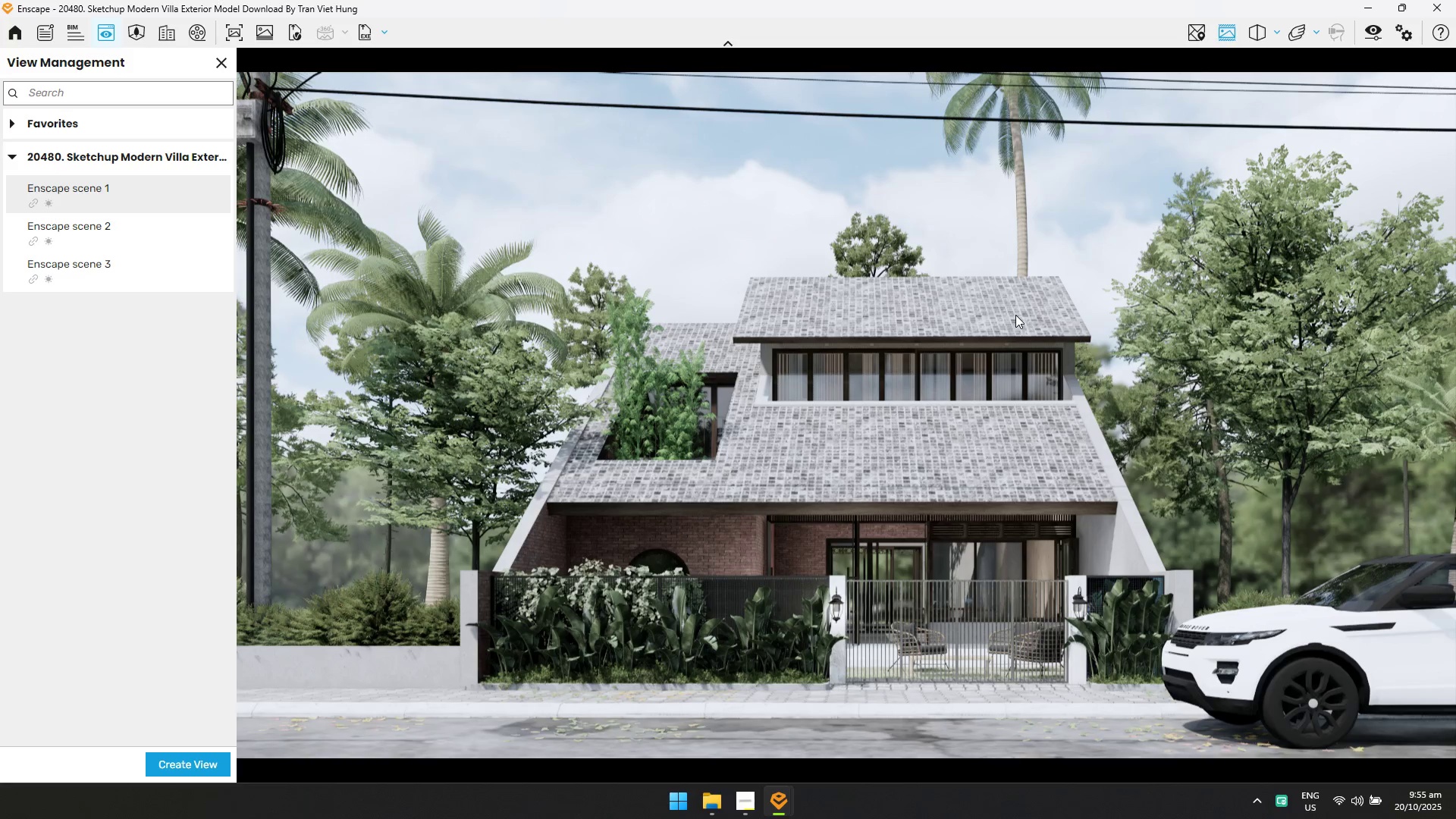 
key(Alt+Tab)
 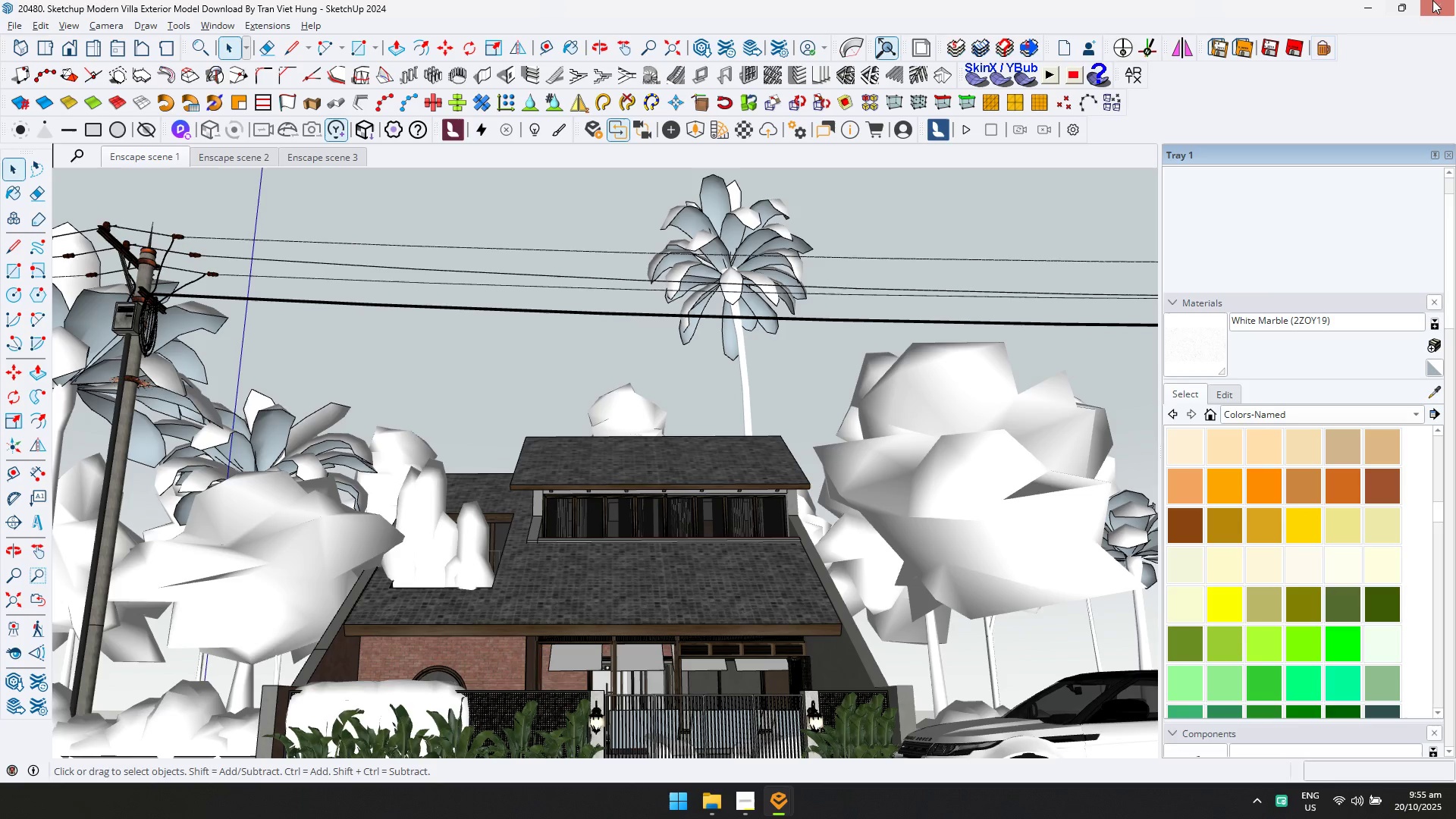 
key(Alt+AltLeft)
 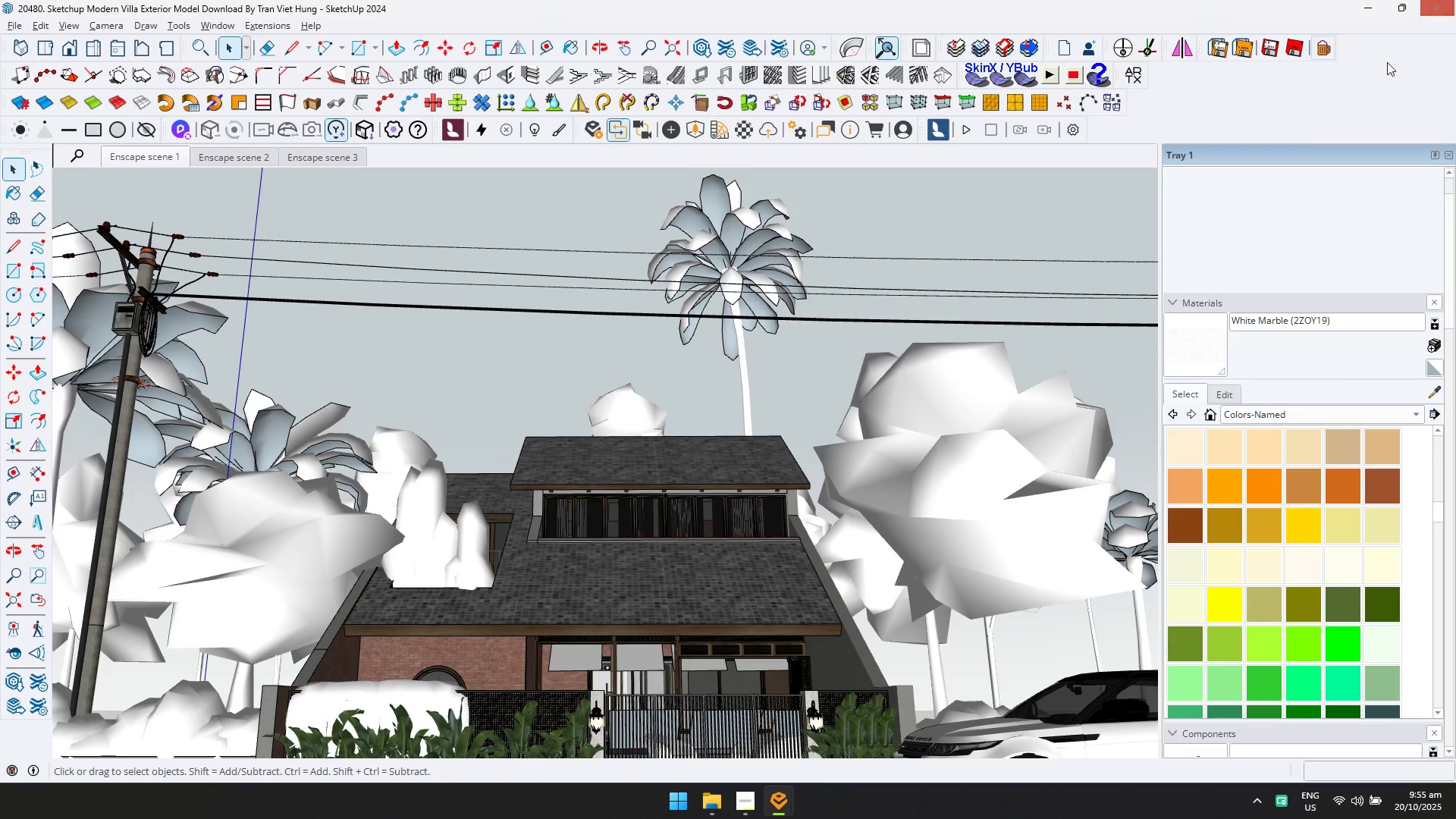 
key(Alt+Tab)
 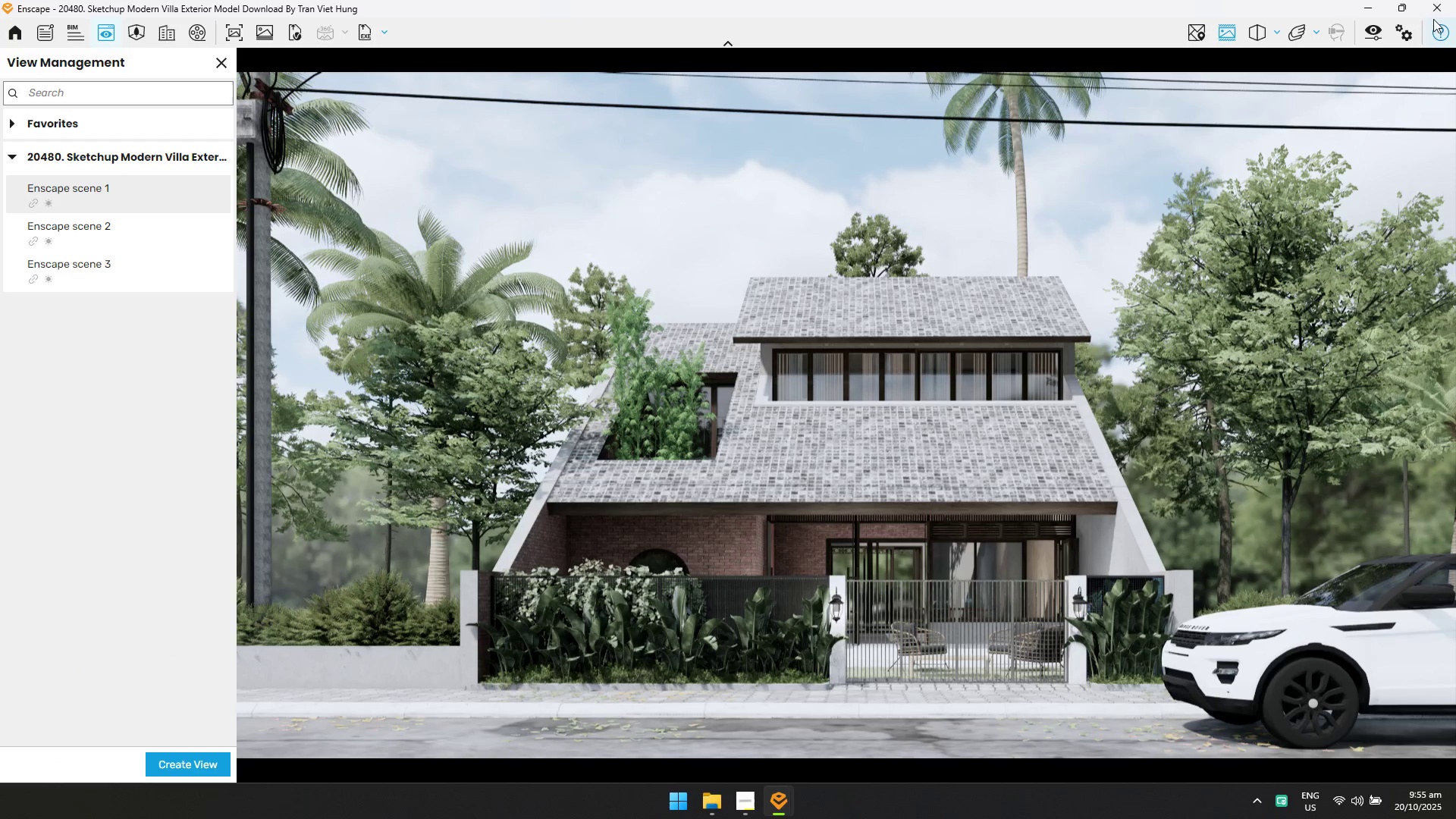 
left_click([1442, 8])
 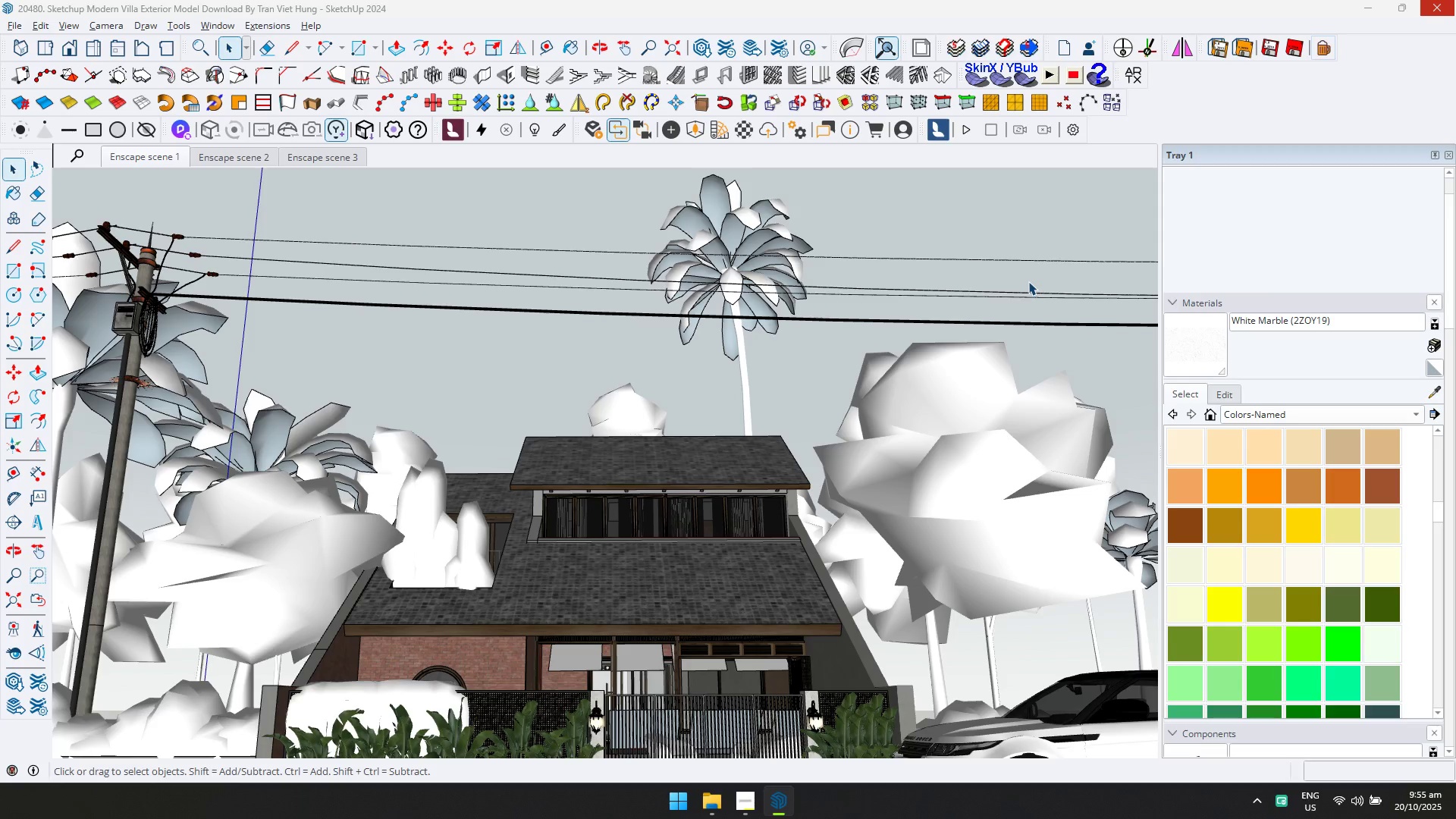 
key(Alt+AltLeft)
 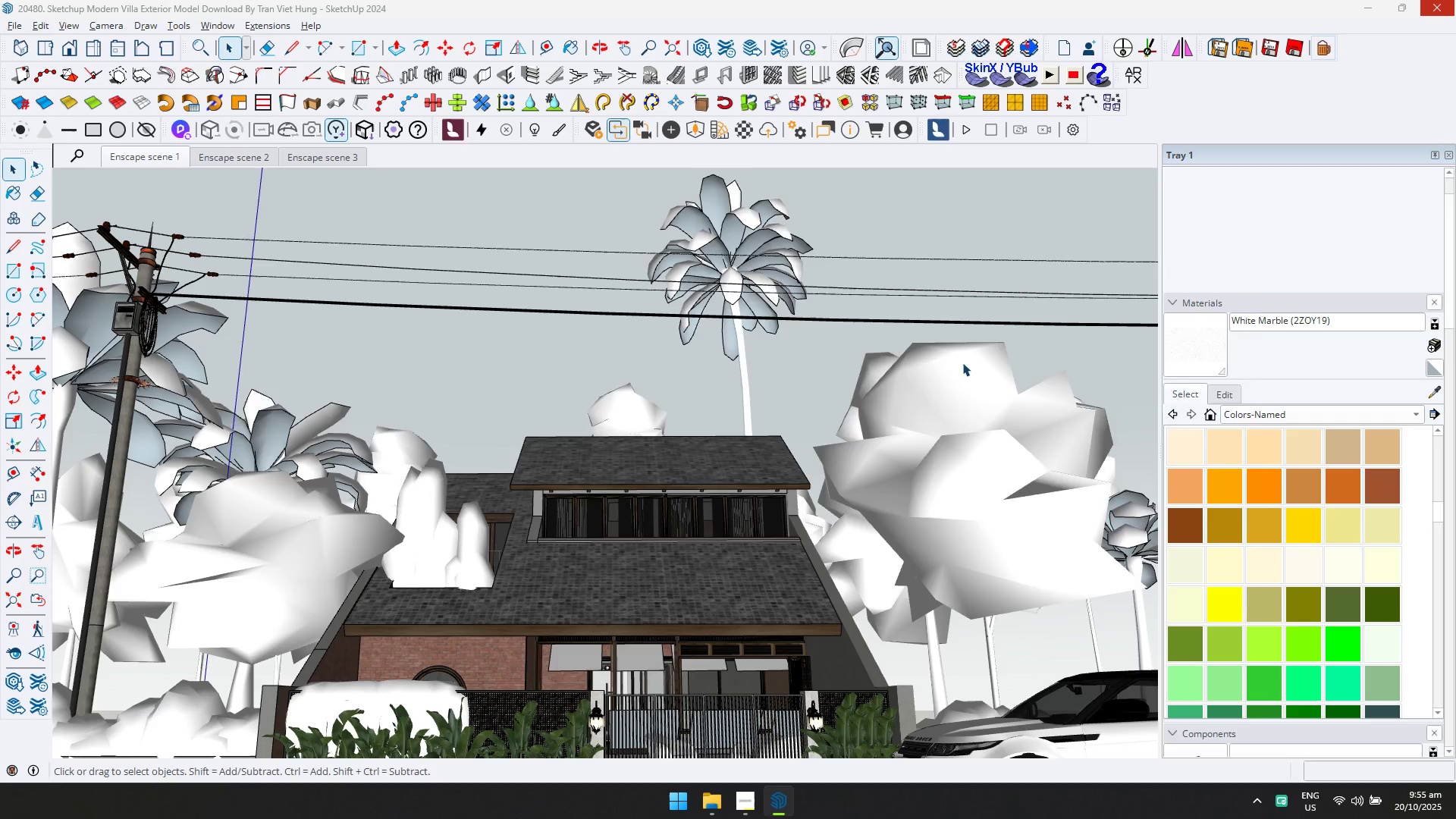 
key(Alt+Tab)